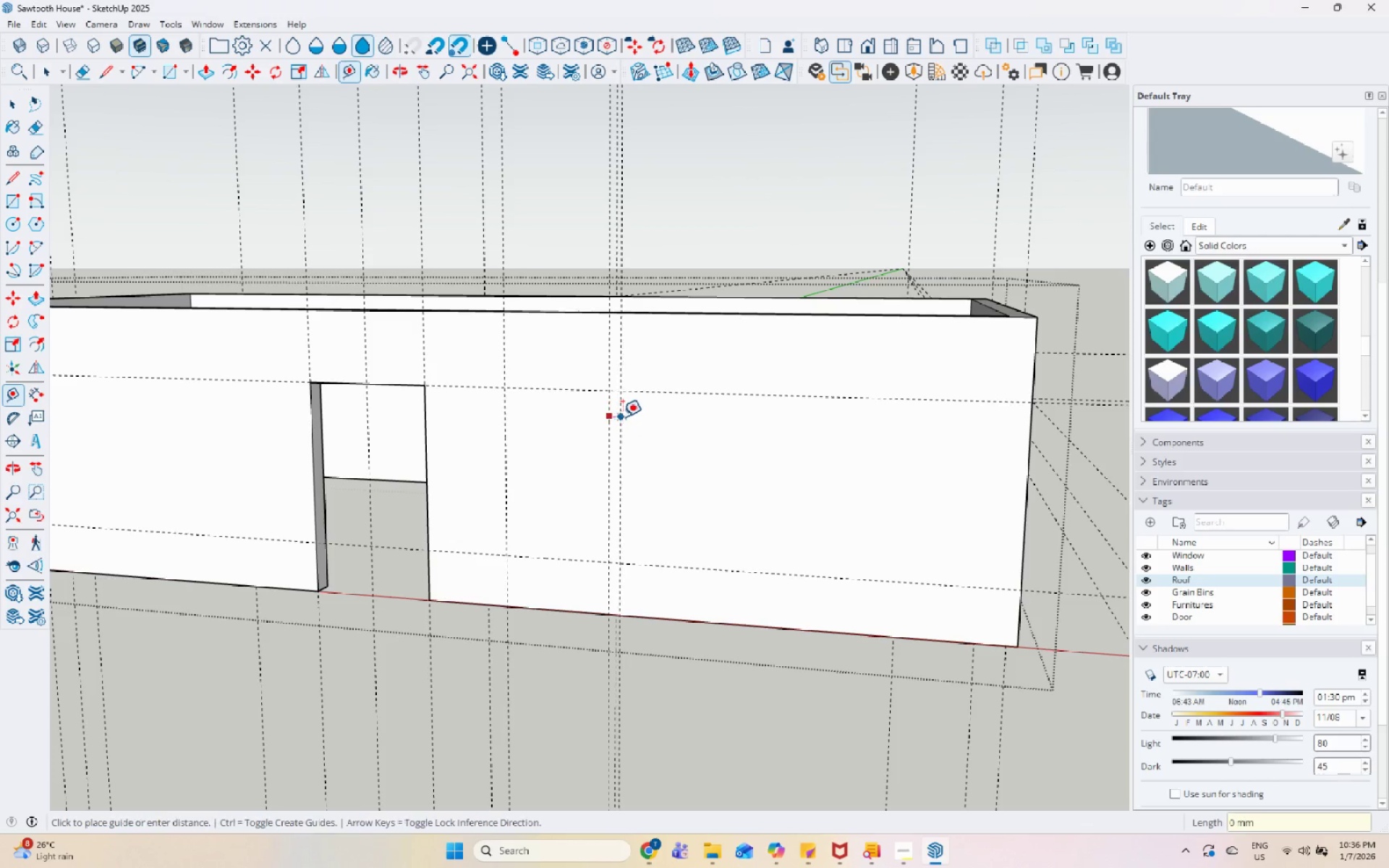 
key(Numpad5)
 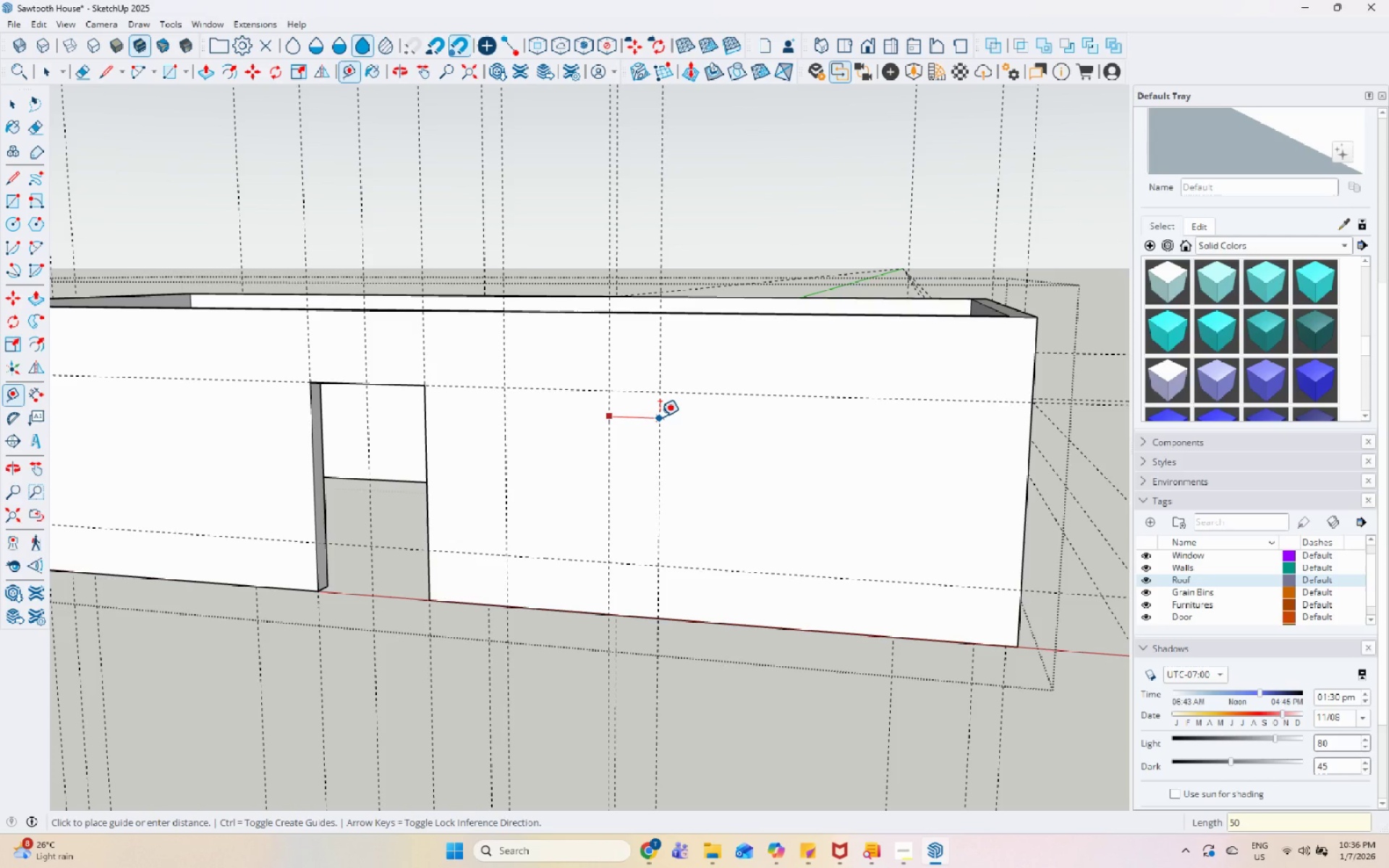 
key(Numpad0)
 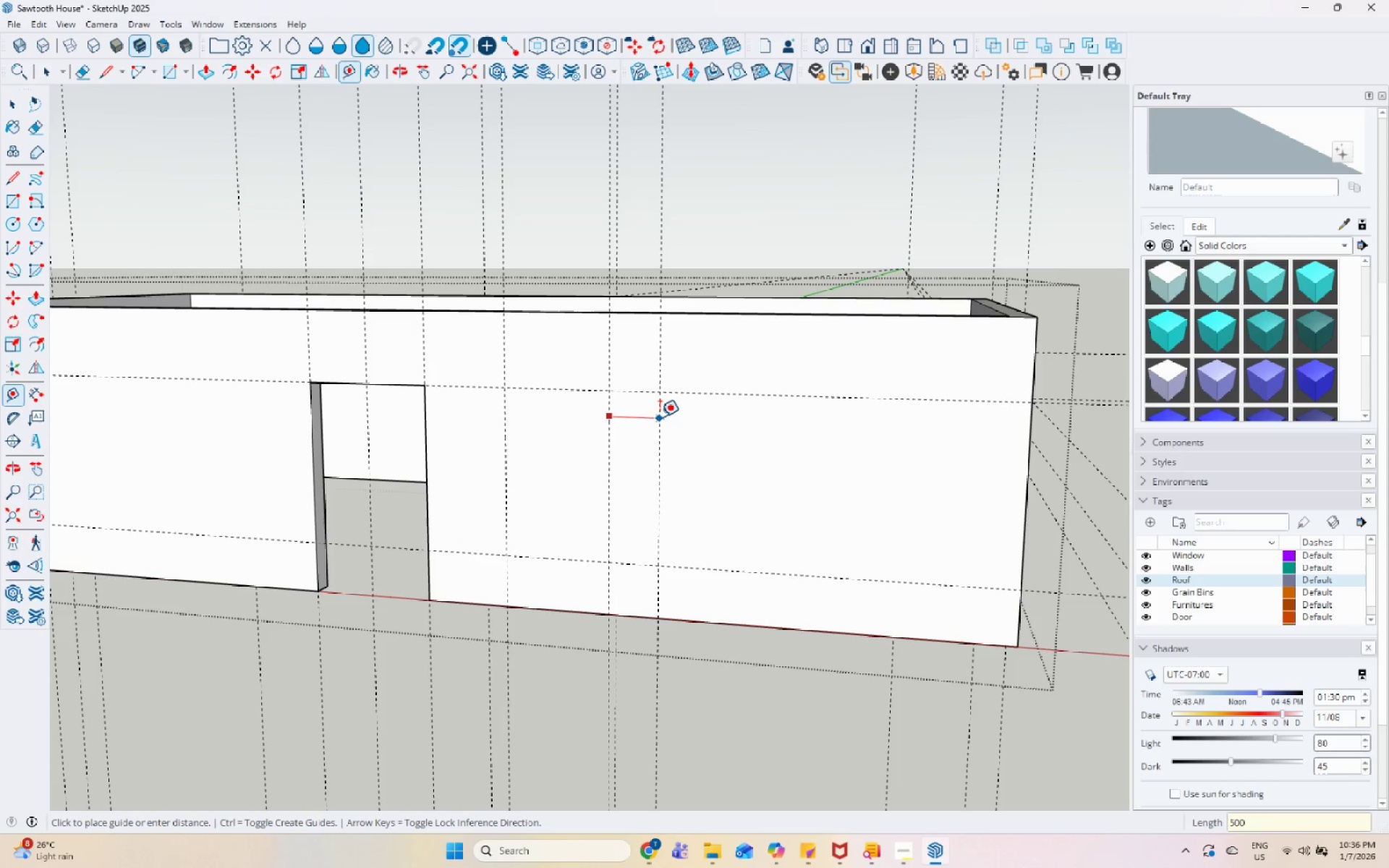 
key(Numpad0)
 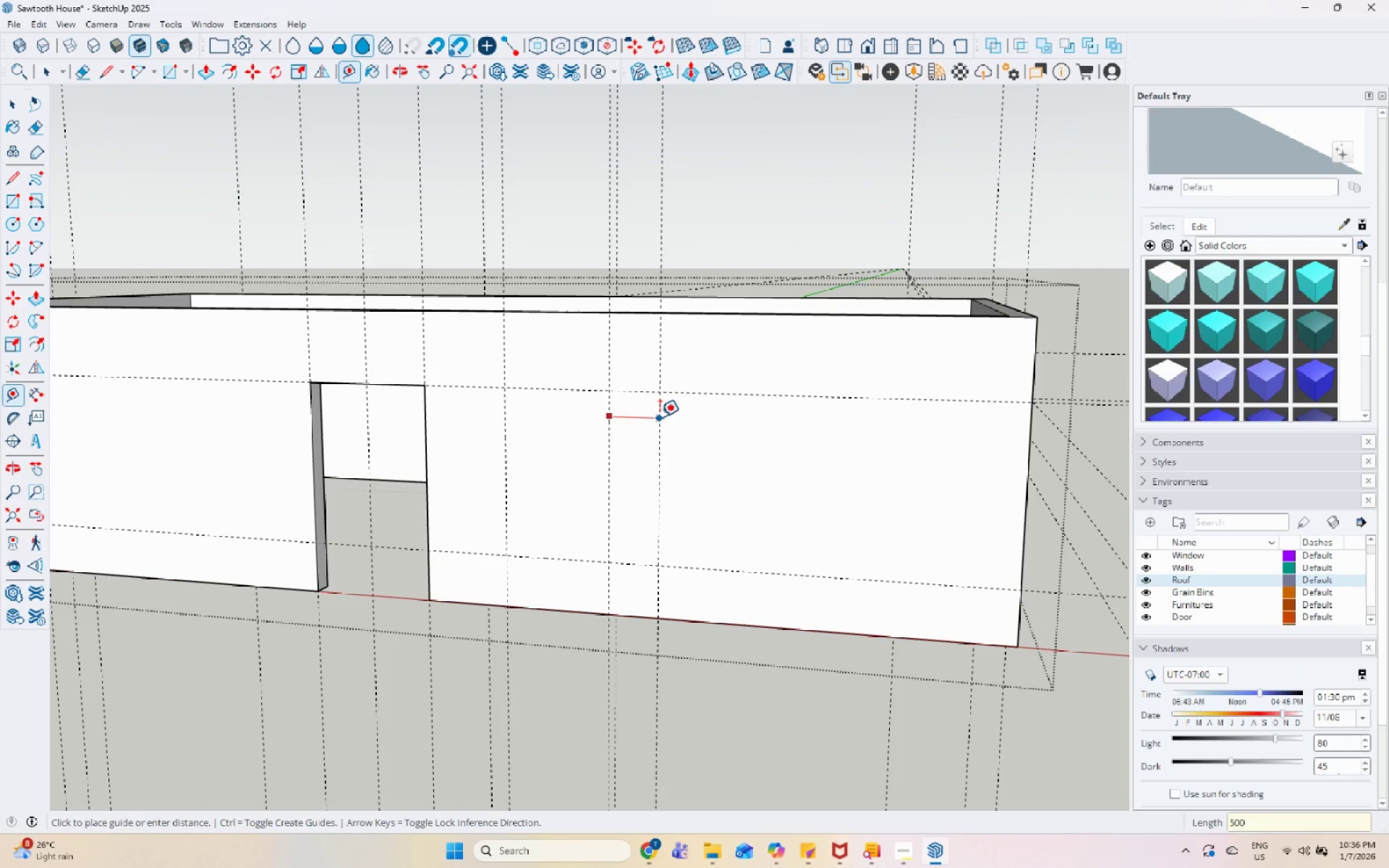 
key(Enter)
 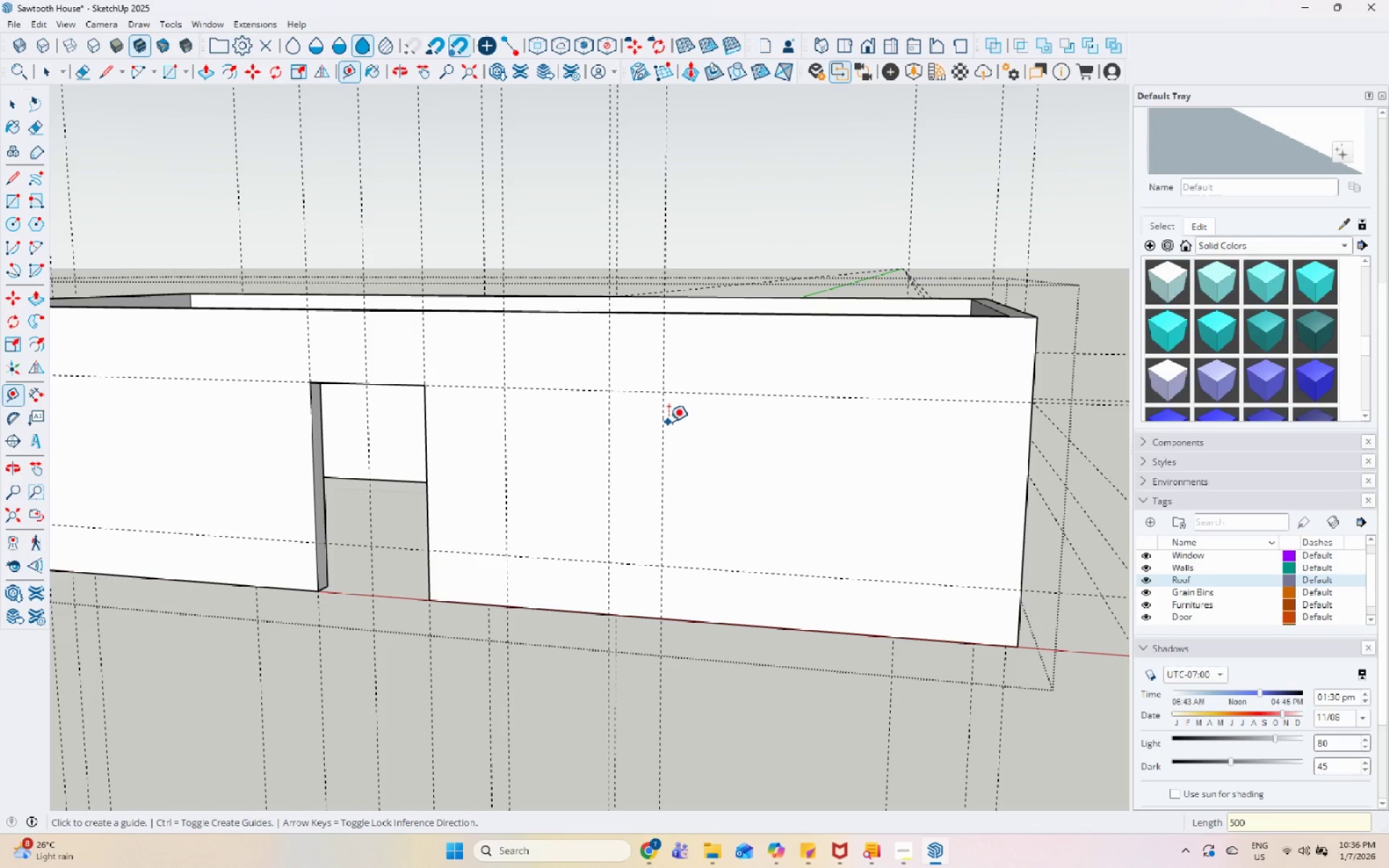 
left_click_drag(start_coordinate=[666, 421], to_coordinate=[669, 421])
 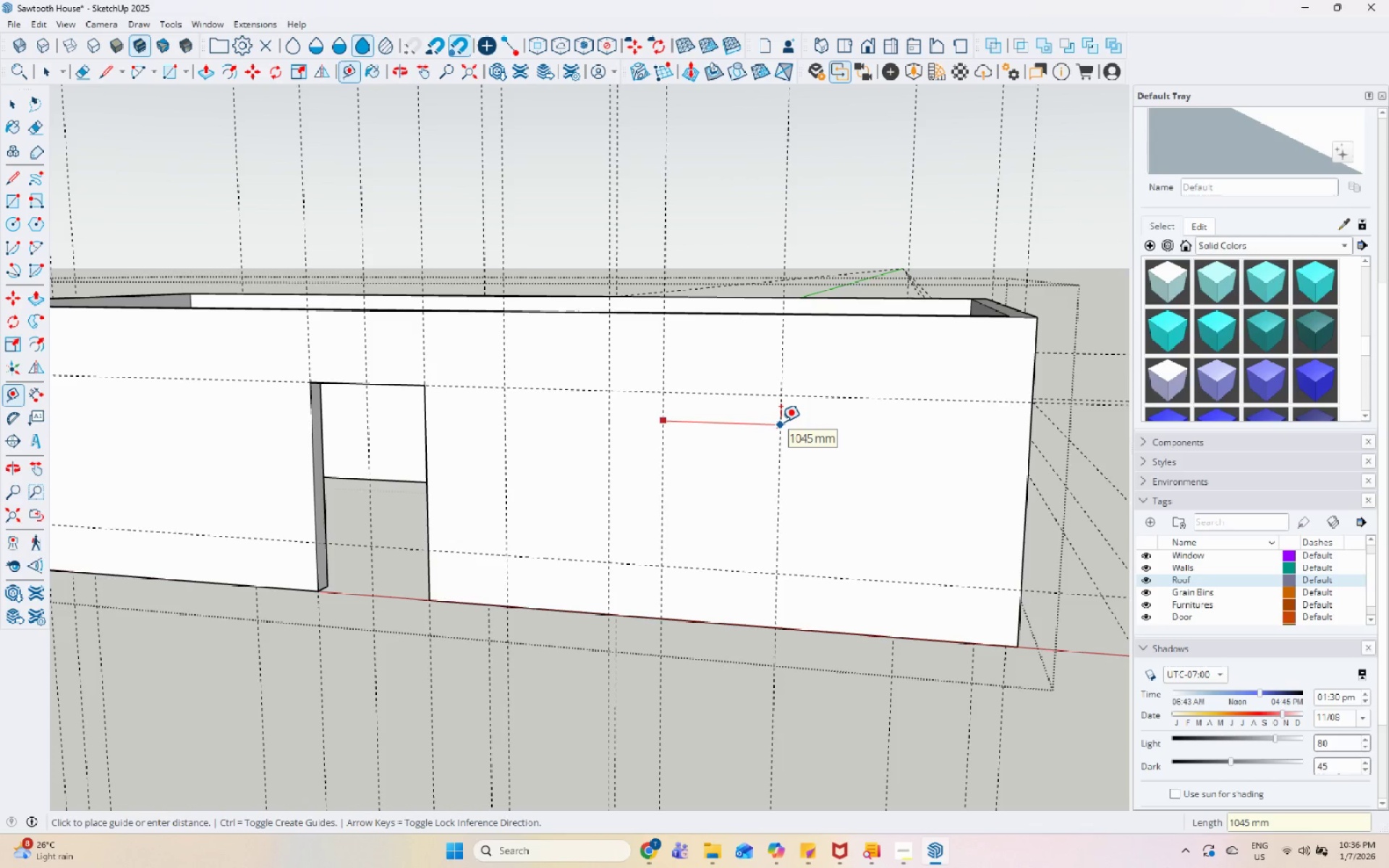 
key(Numpad1)
 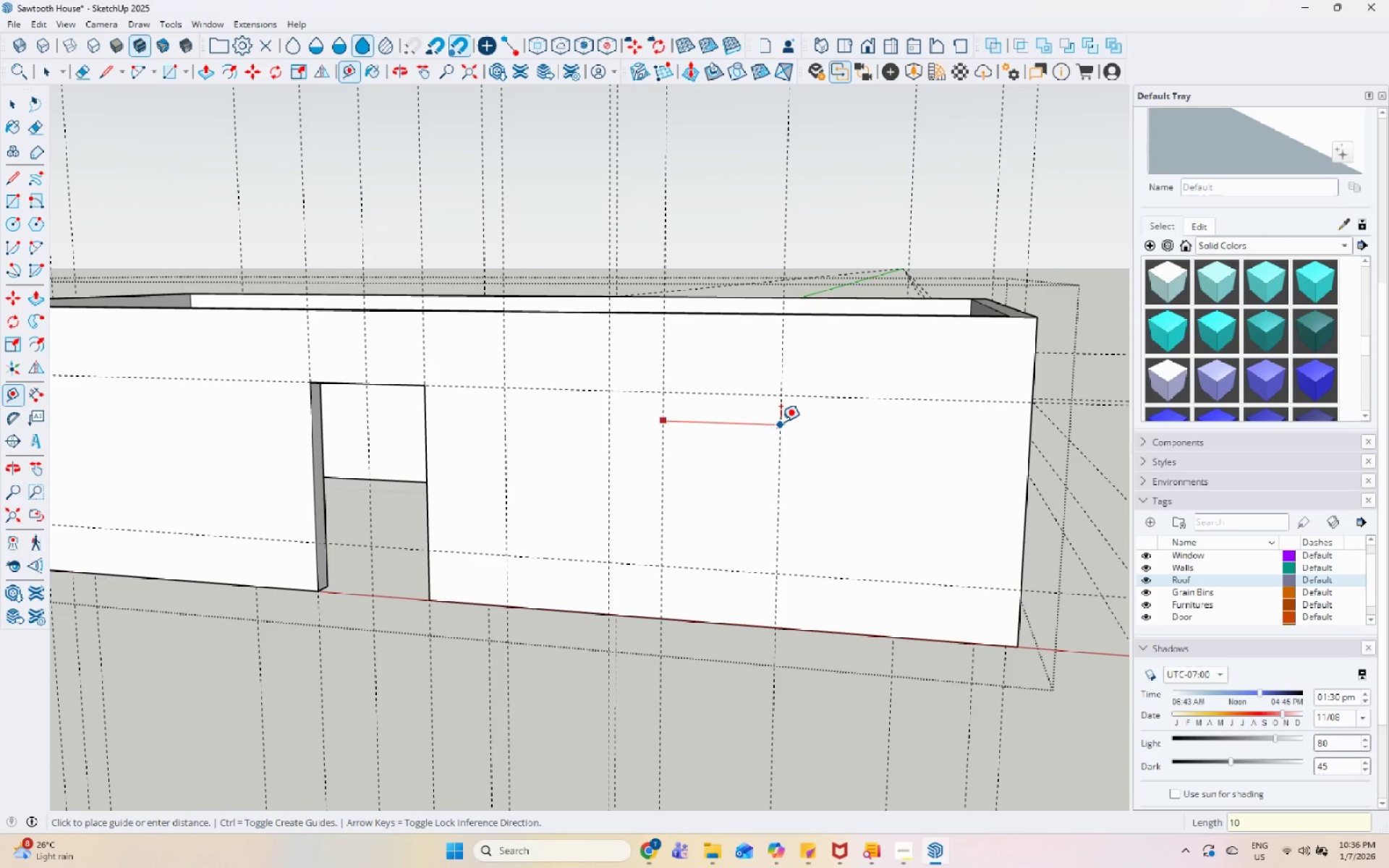 
key(Numpad0)
 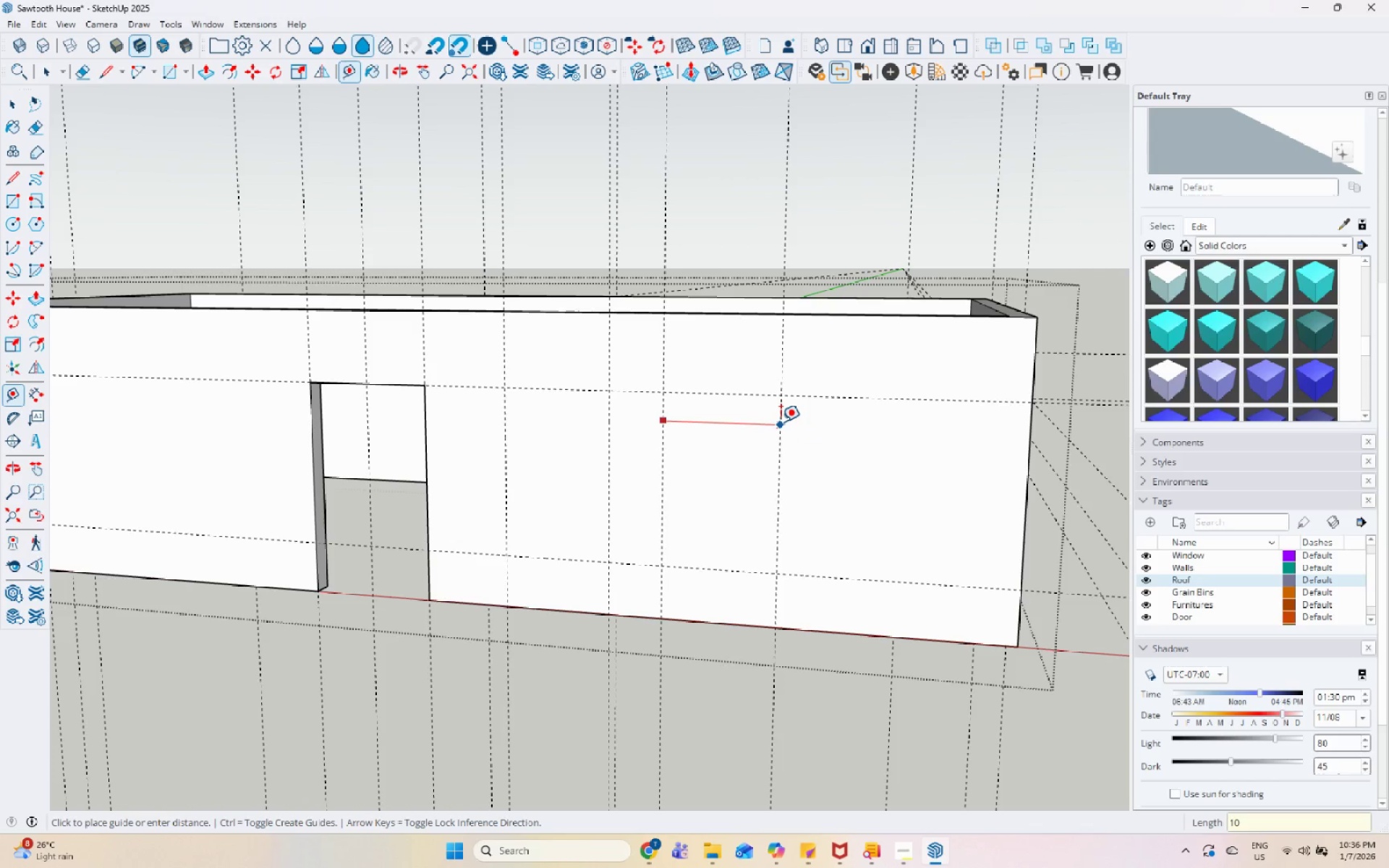 
key(Numpad0)
 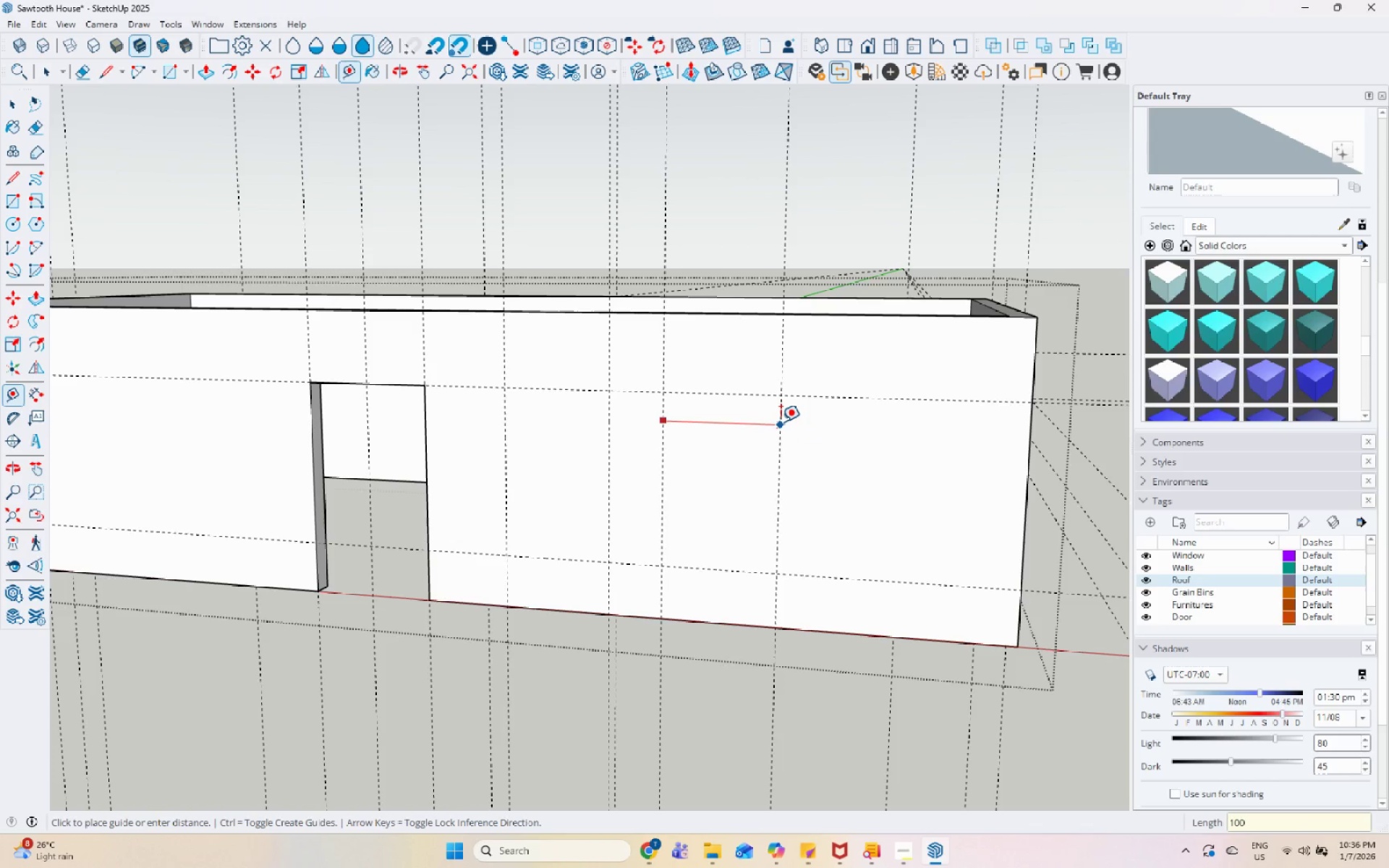 
key(Numpad0)
 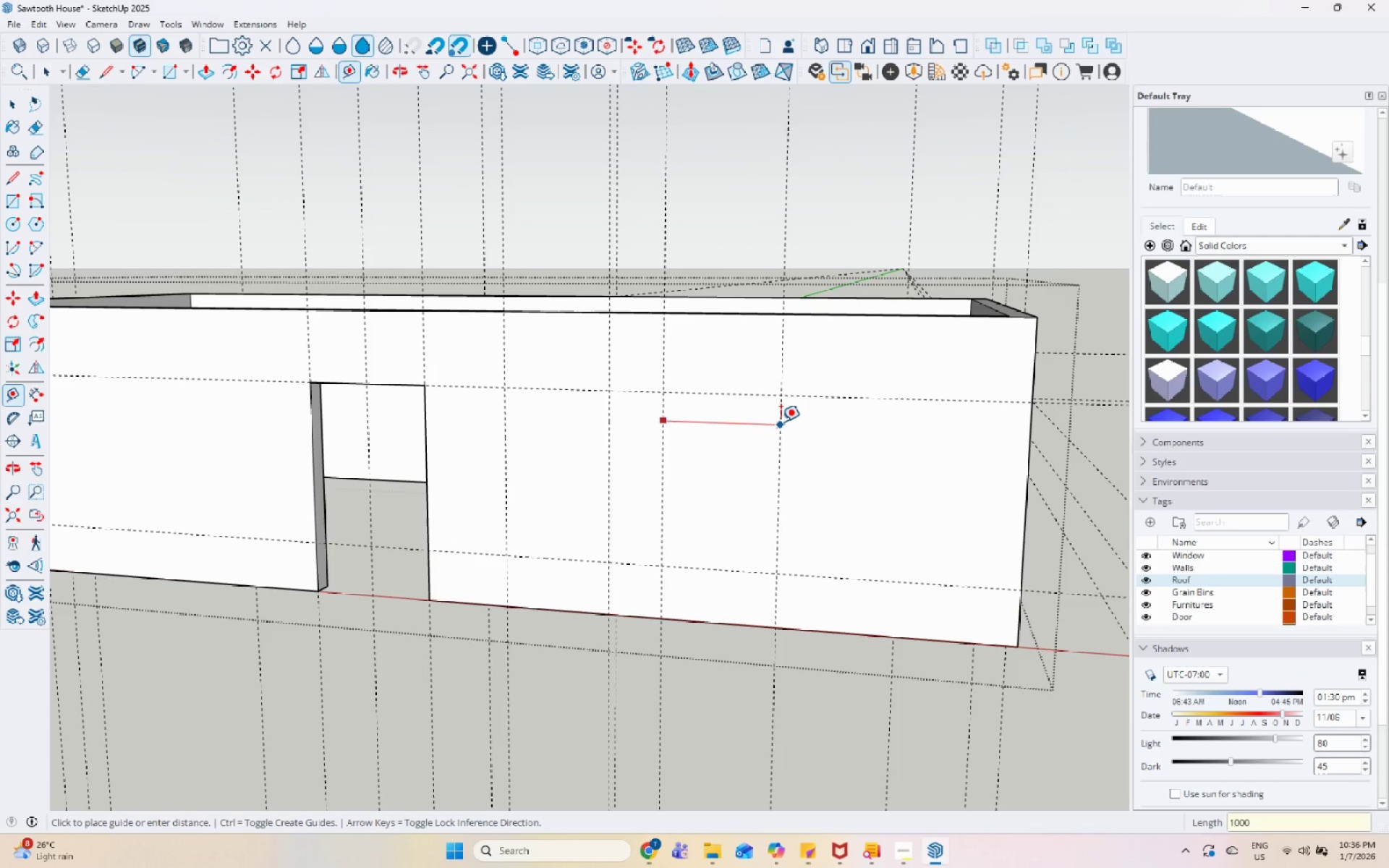 
key(Enter)
 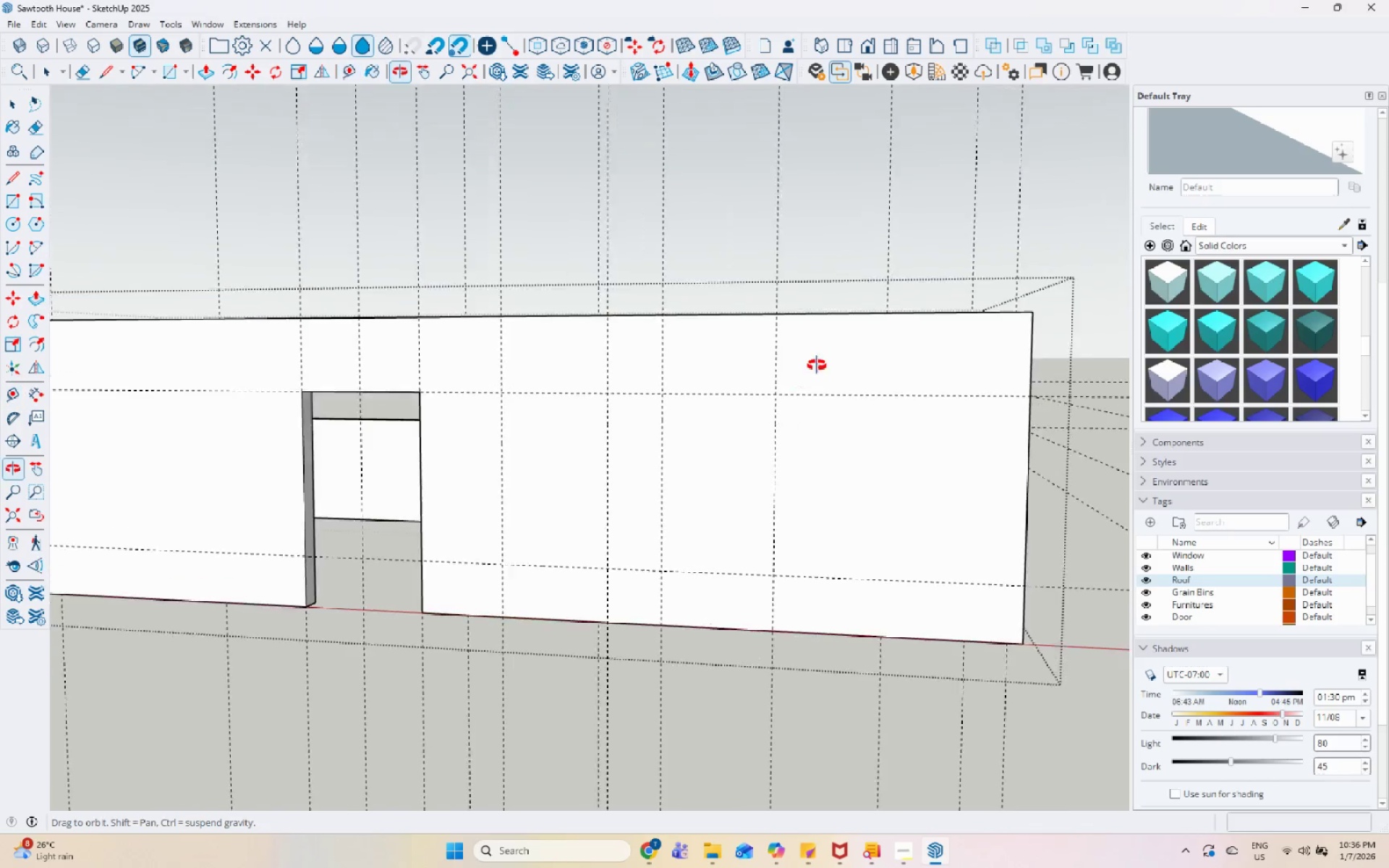 
scroll: coordinate [850, 328], scroll_direction: down, amount: 6.0
 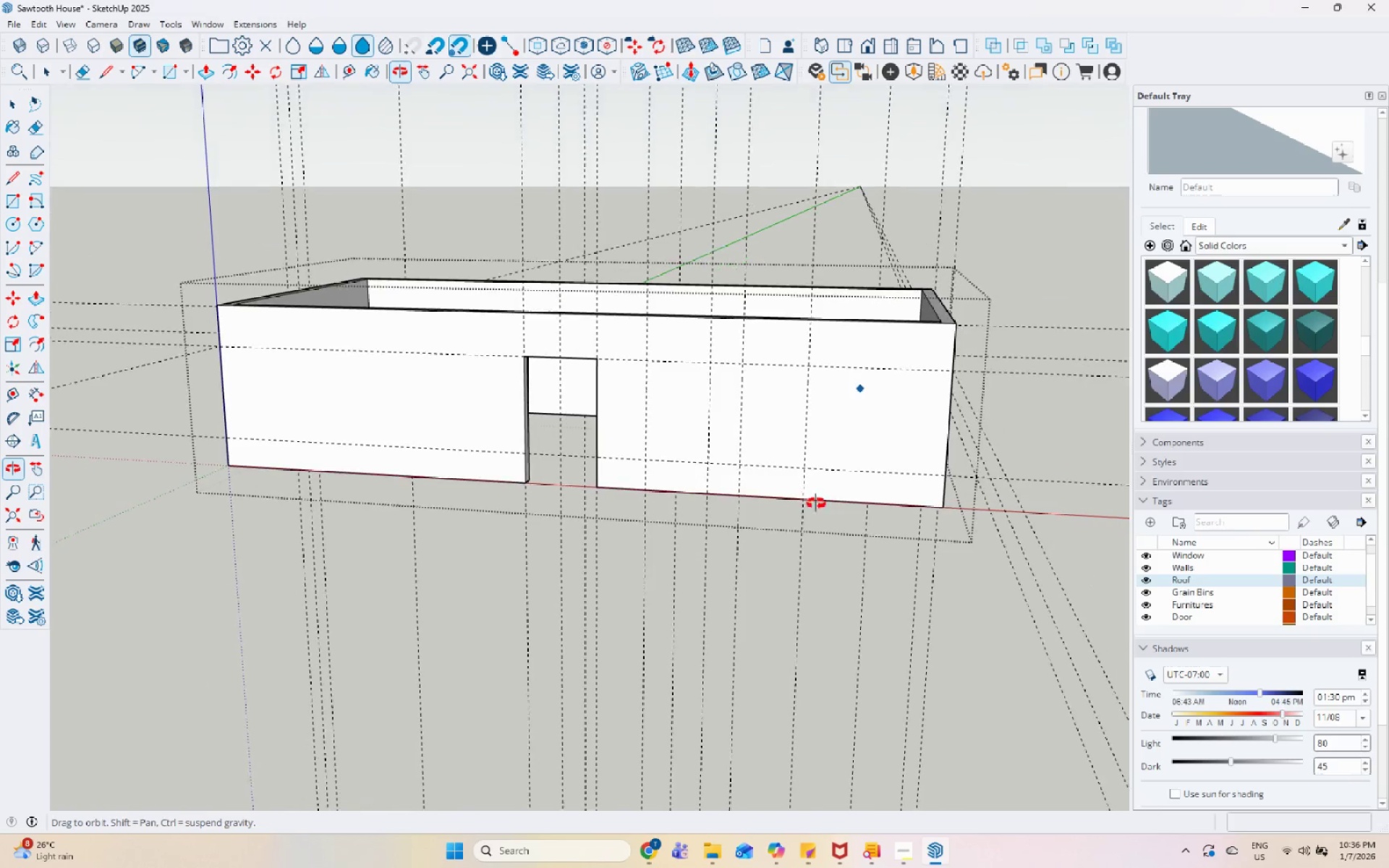 
scroll: coordinate [924, 477], scroll_direction: up, amount: 7.0
 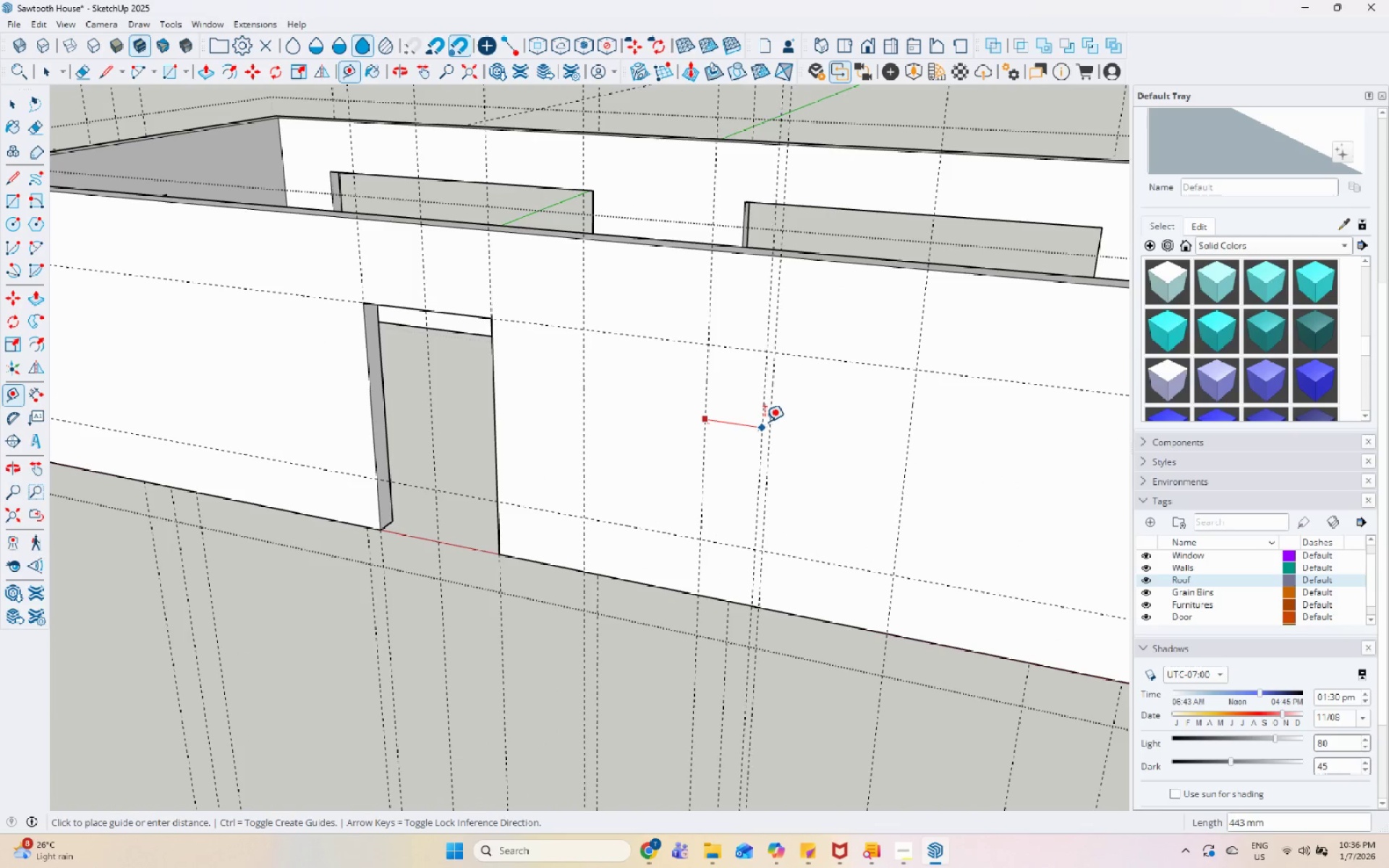 
key(Escape)
 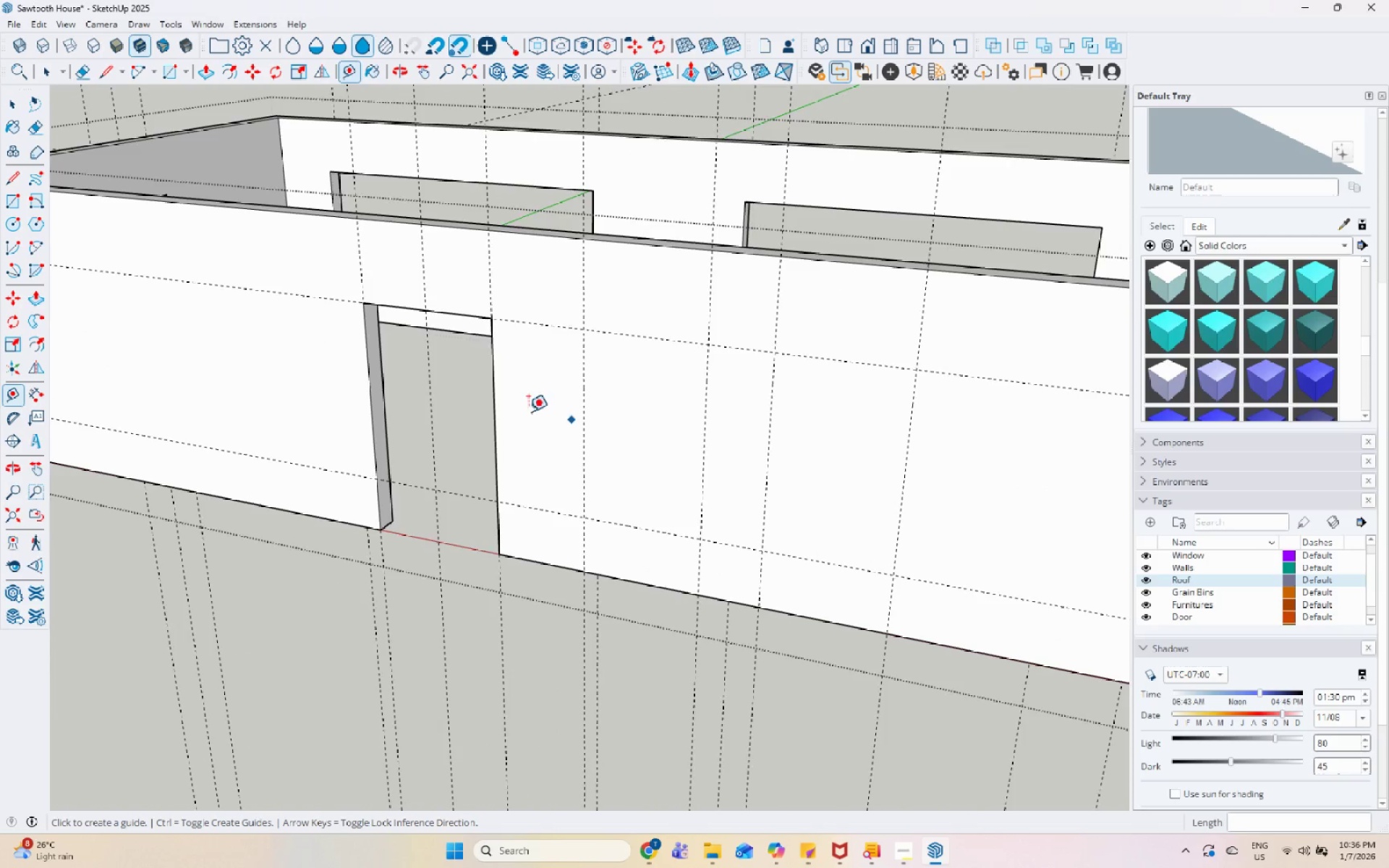 
scroll: coordinate [507, 414], scroll_direction: down, amount: 6.0
 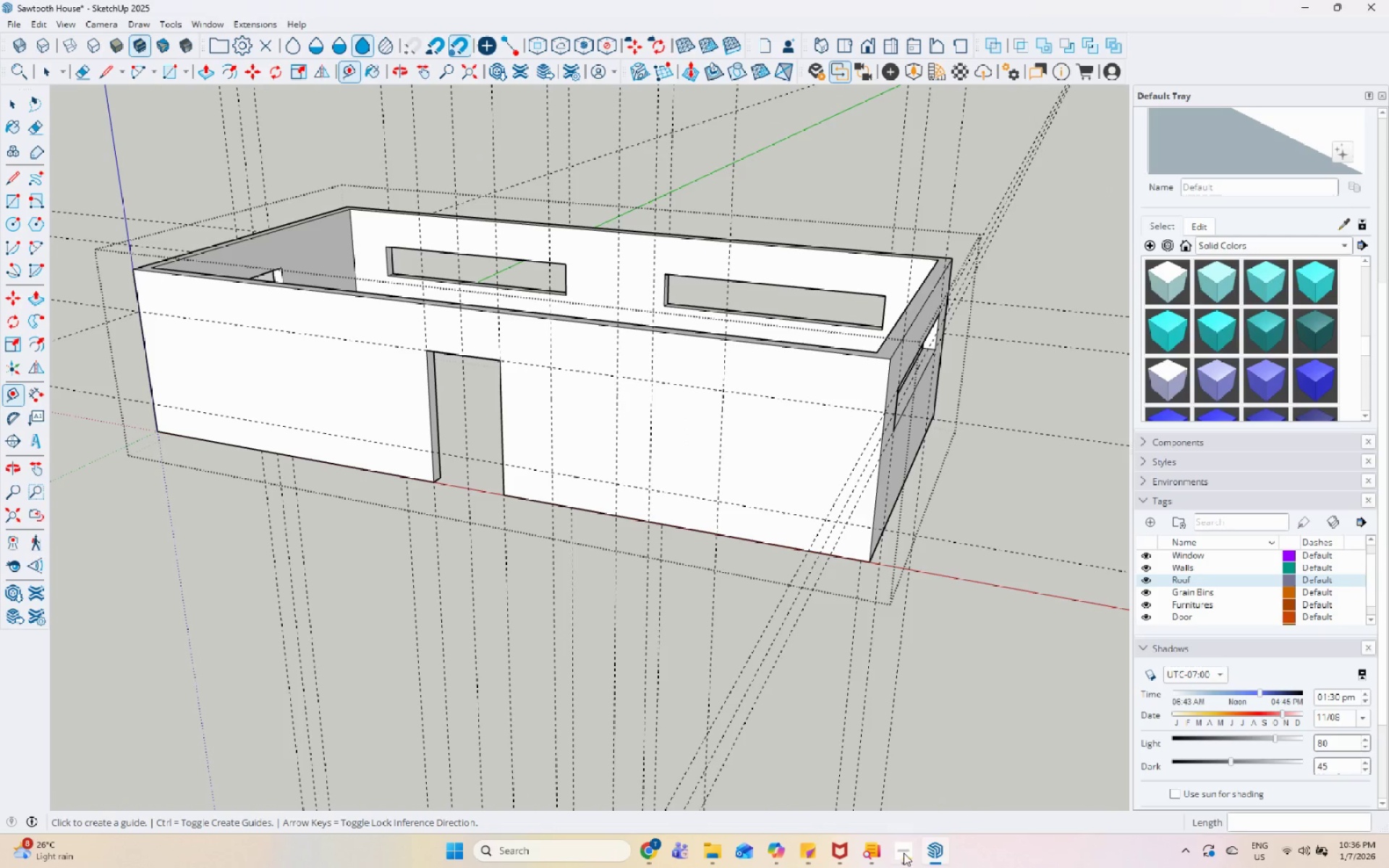 
left_click([902, 856])